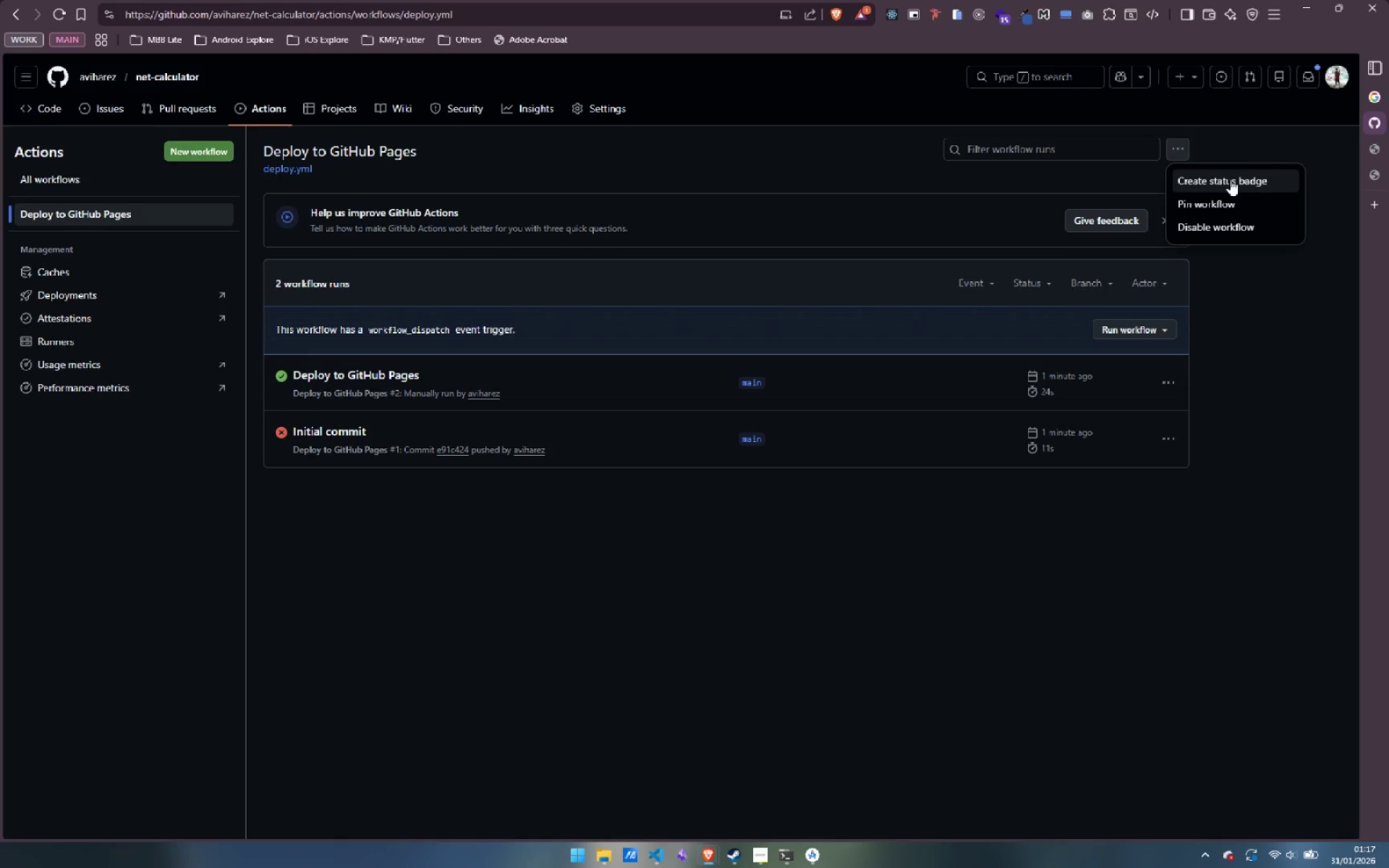 
left_click([1230, 179])
 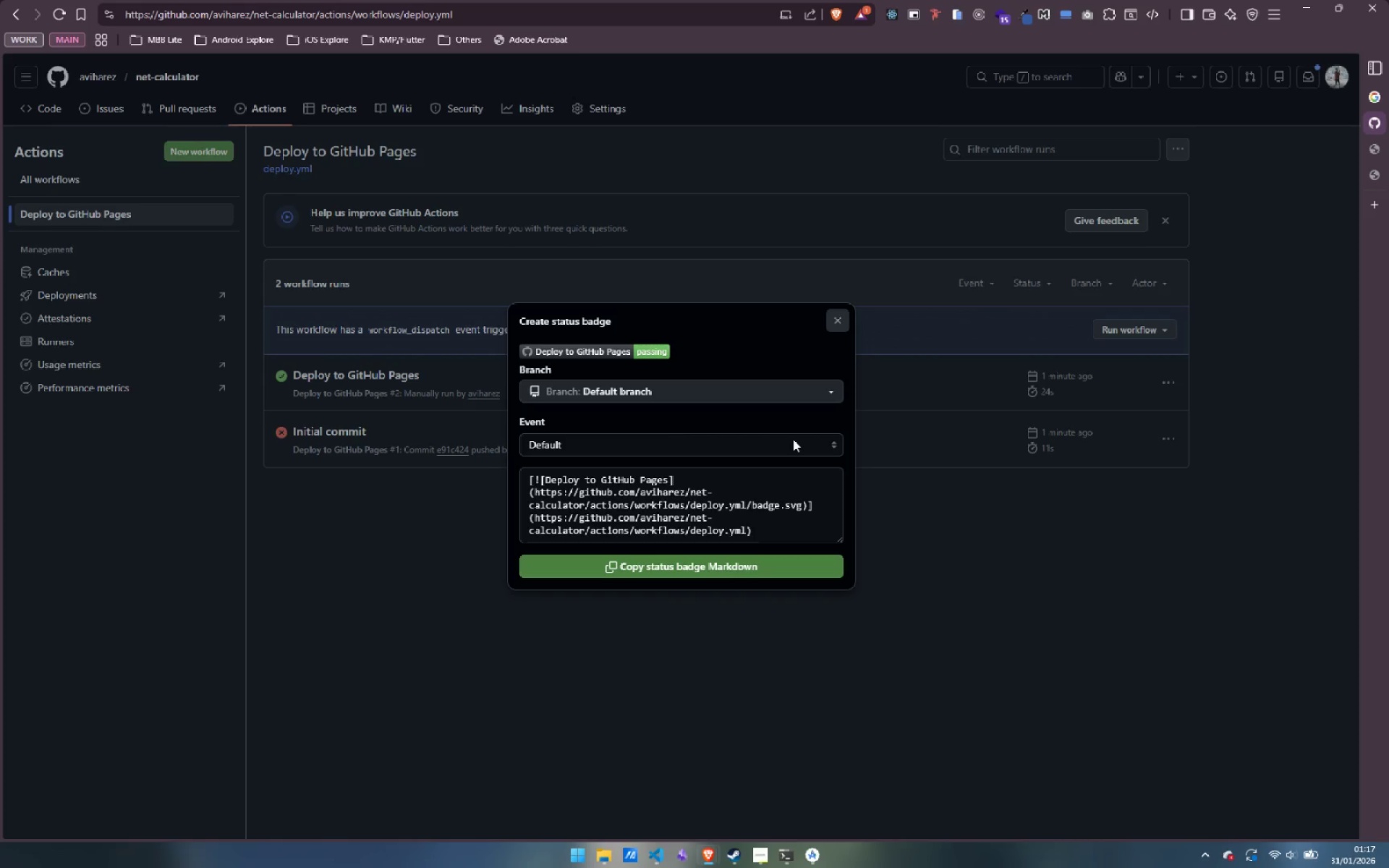 
wait(5.08)
 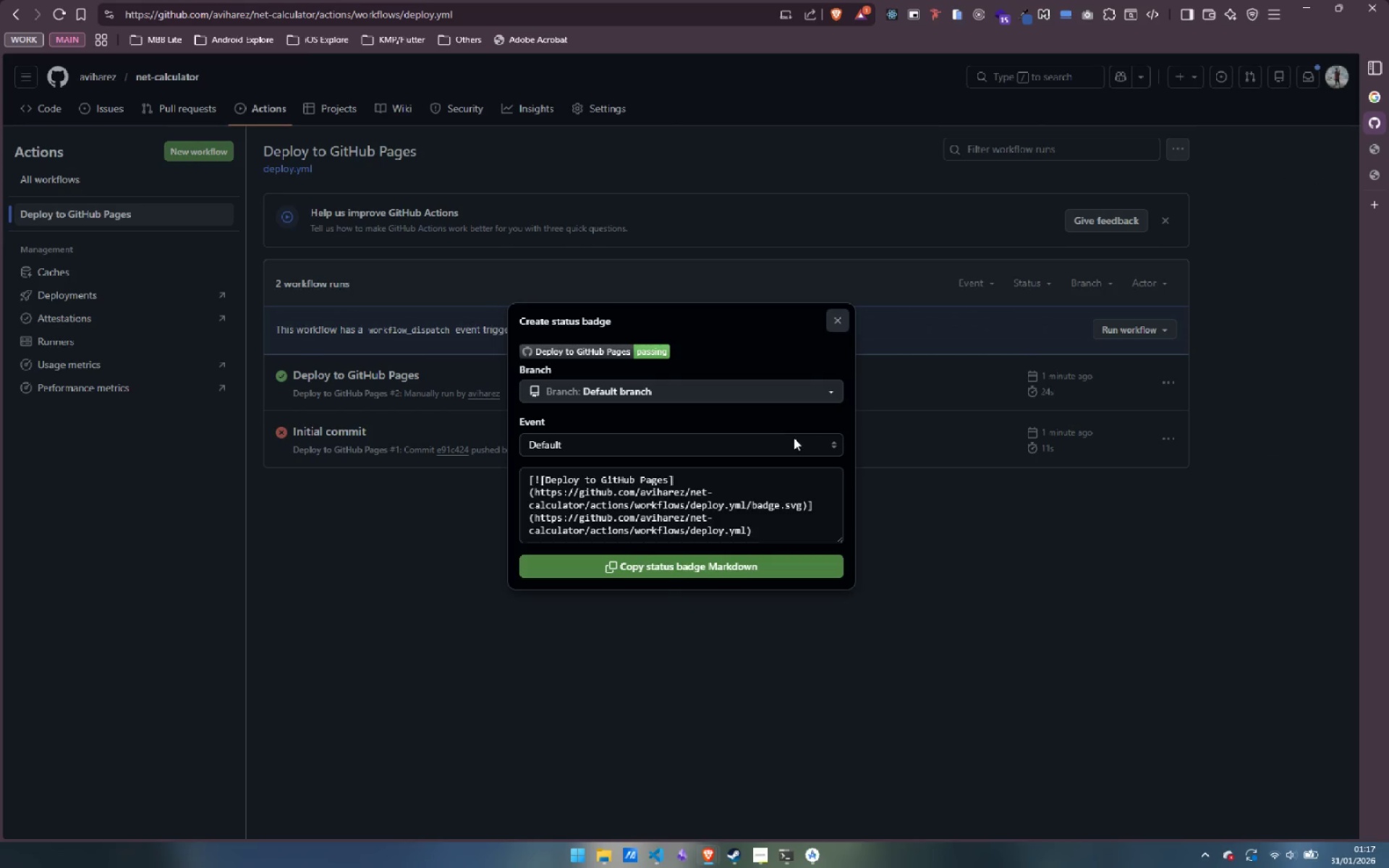 
left_click([668, 393])
 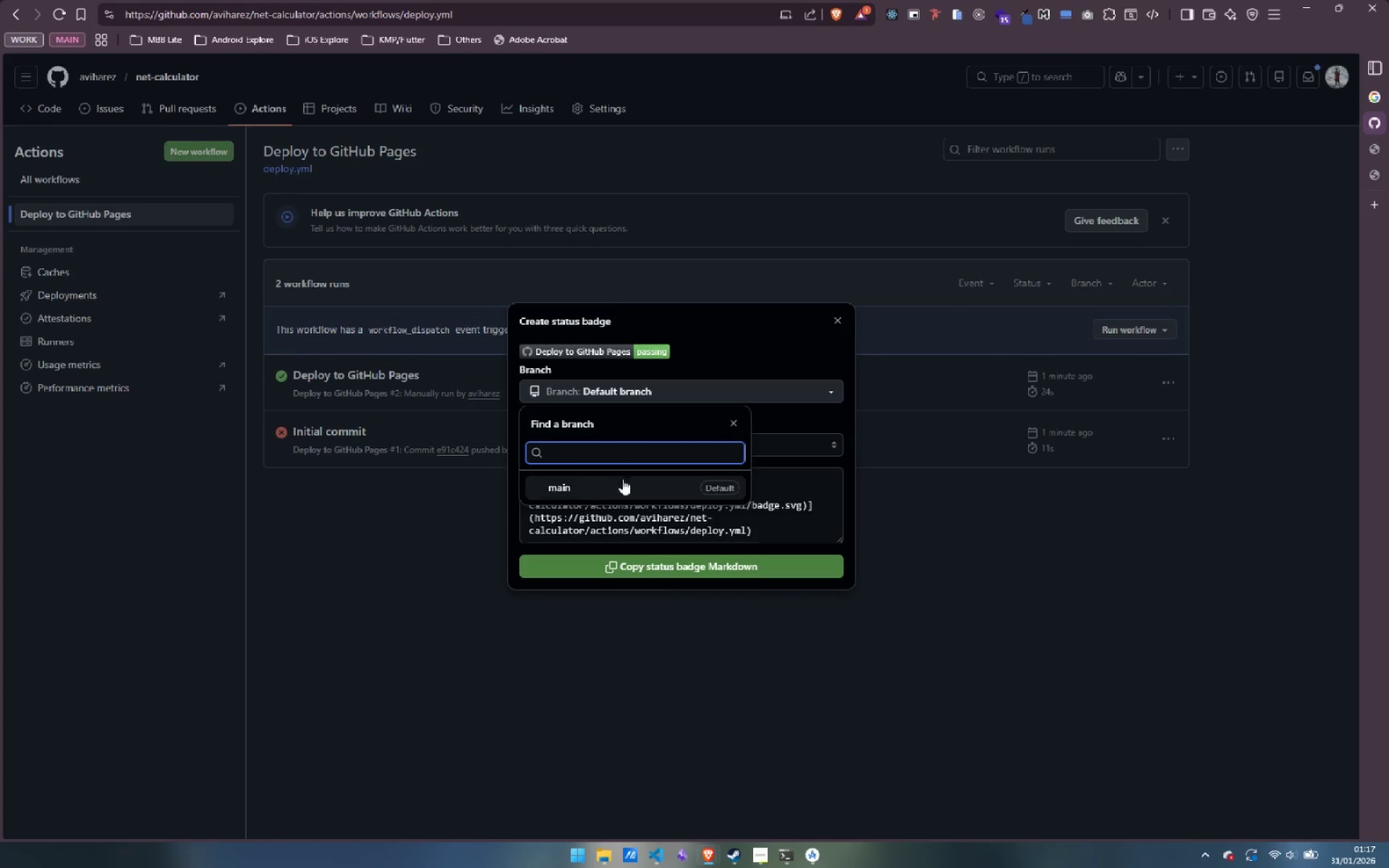 
left_click([625, 485])
 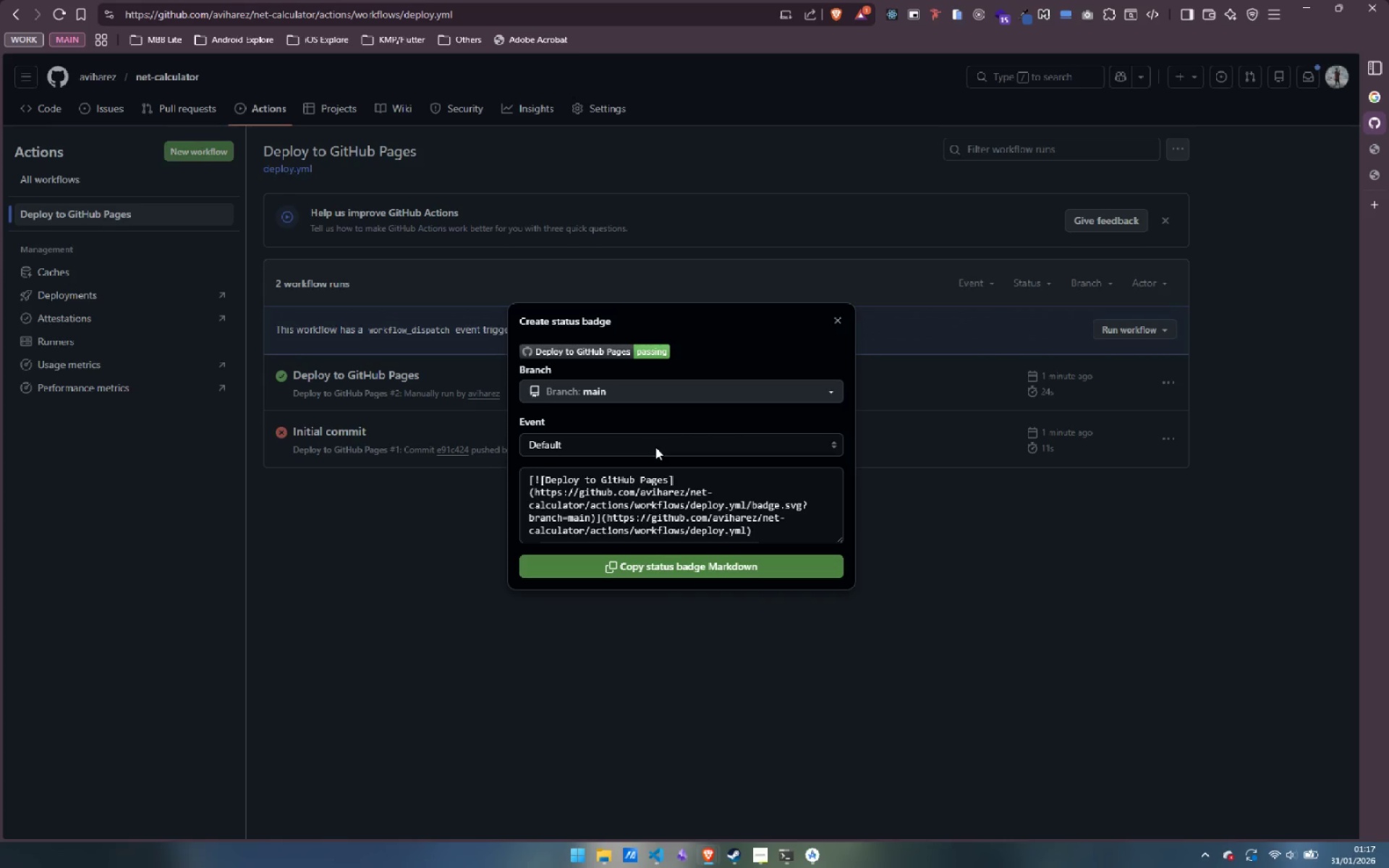 
left_click([710, 569])
 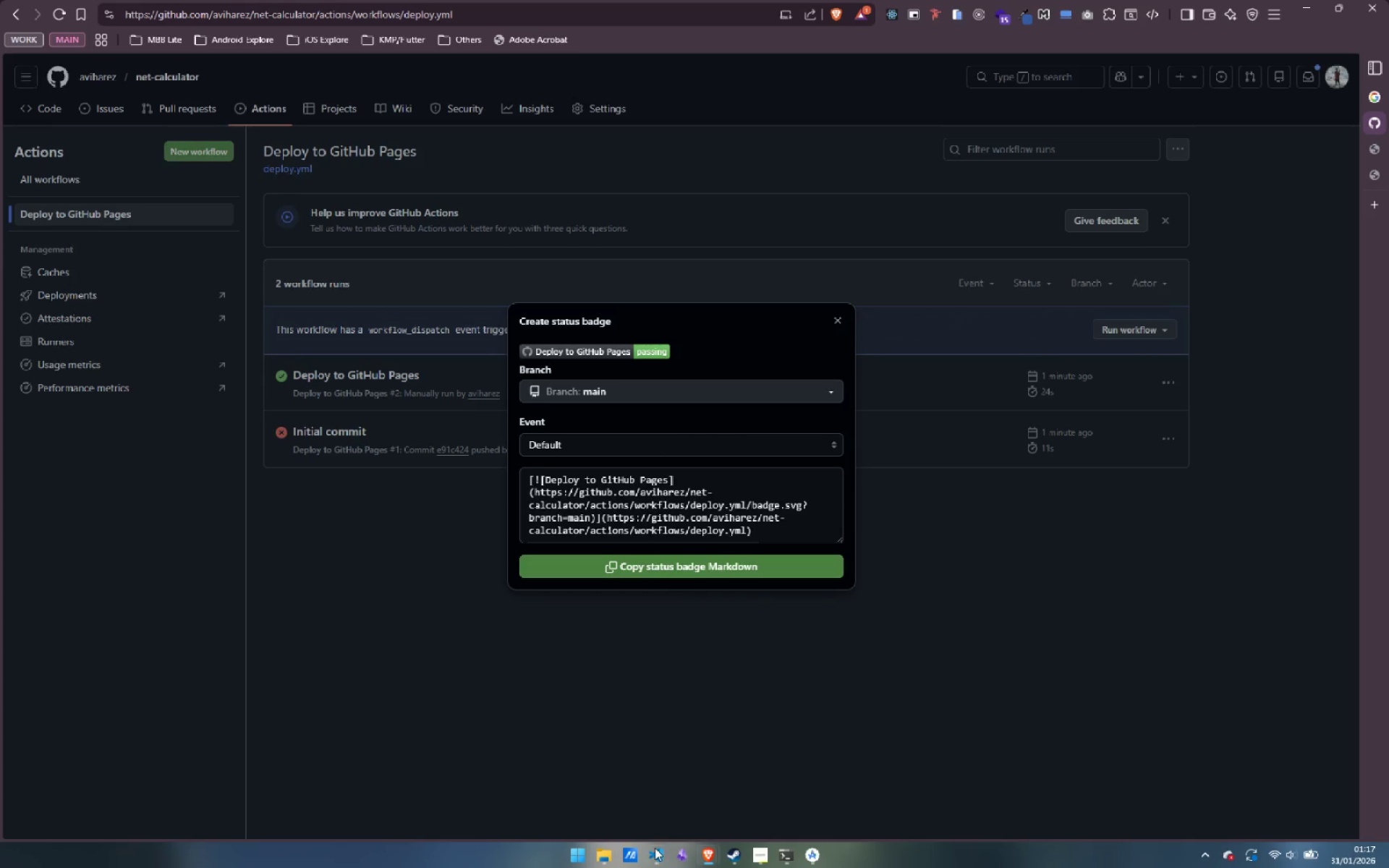 
left_click([816, 855])
 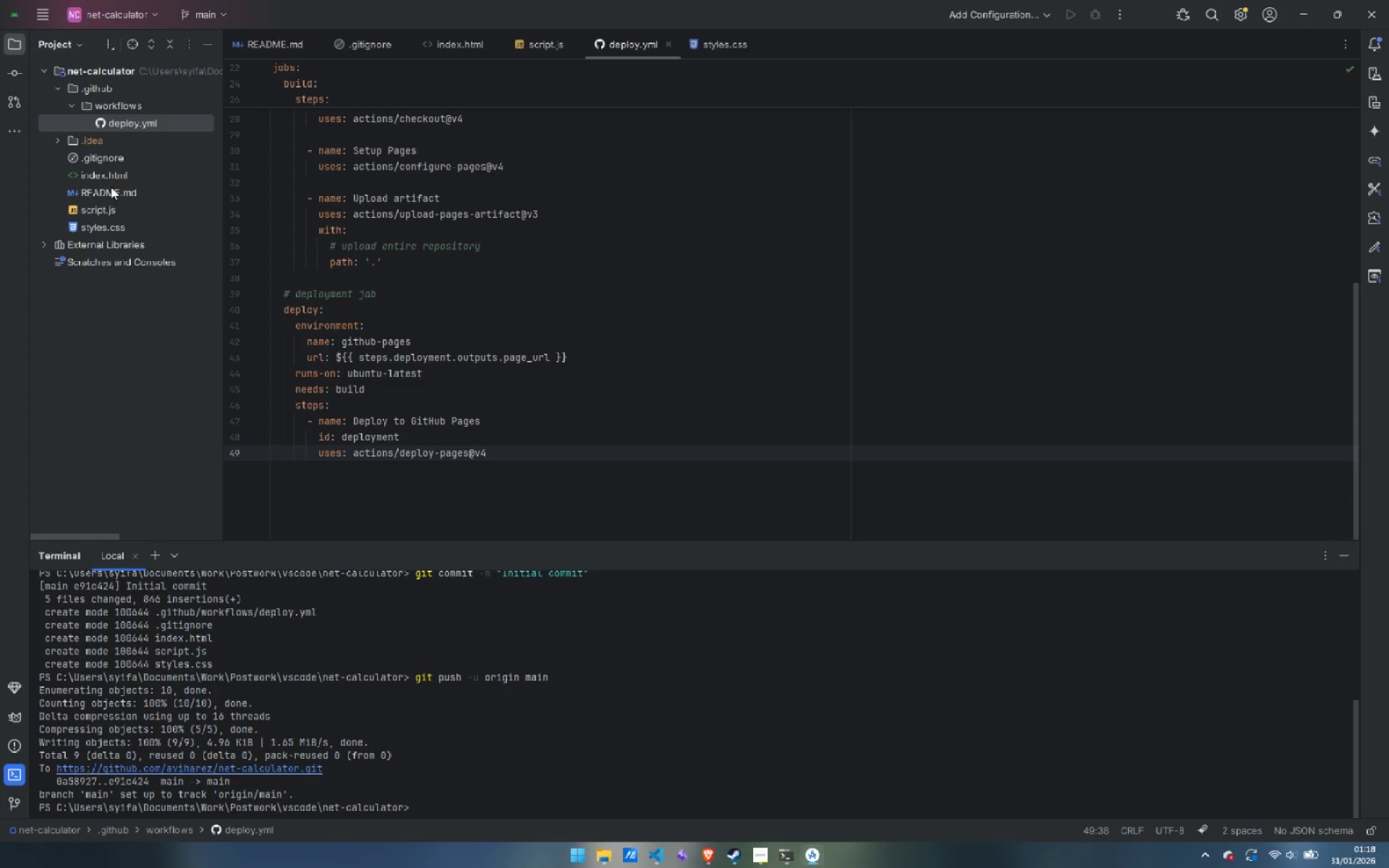 
double_click([119, 193])
 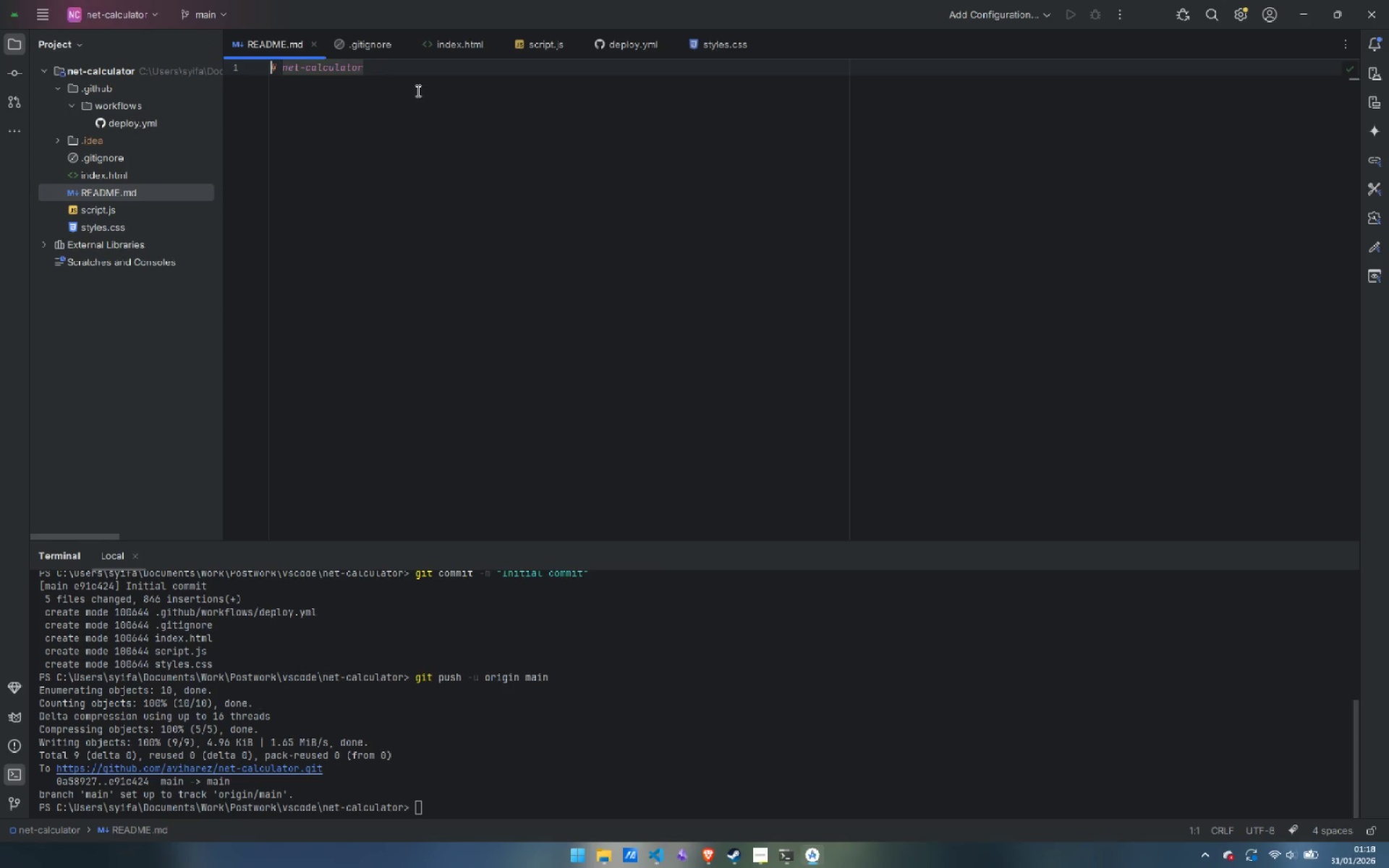 
left_click([424, 82])
 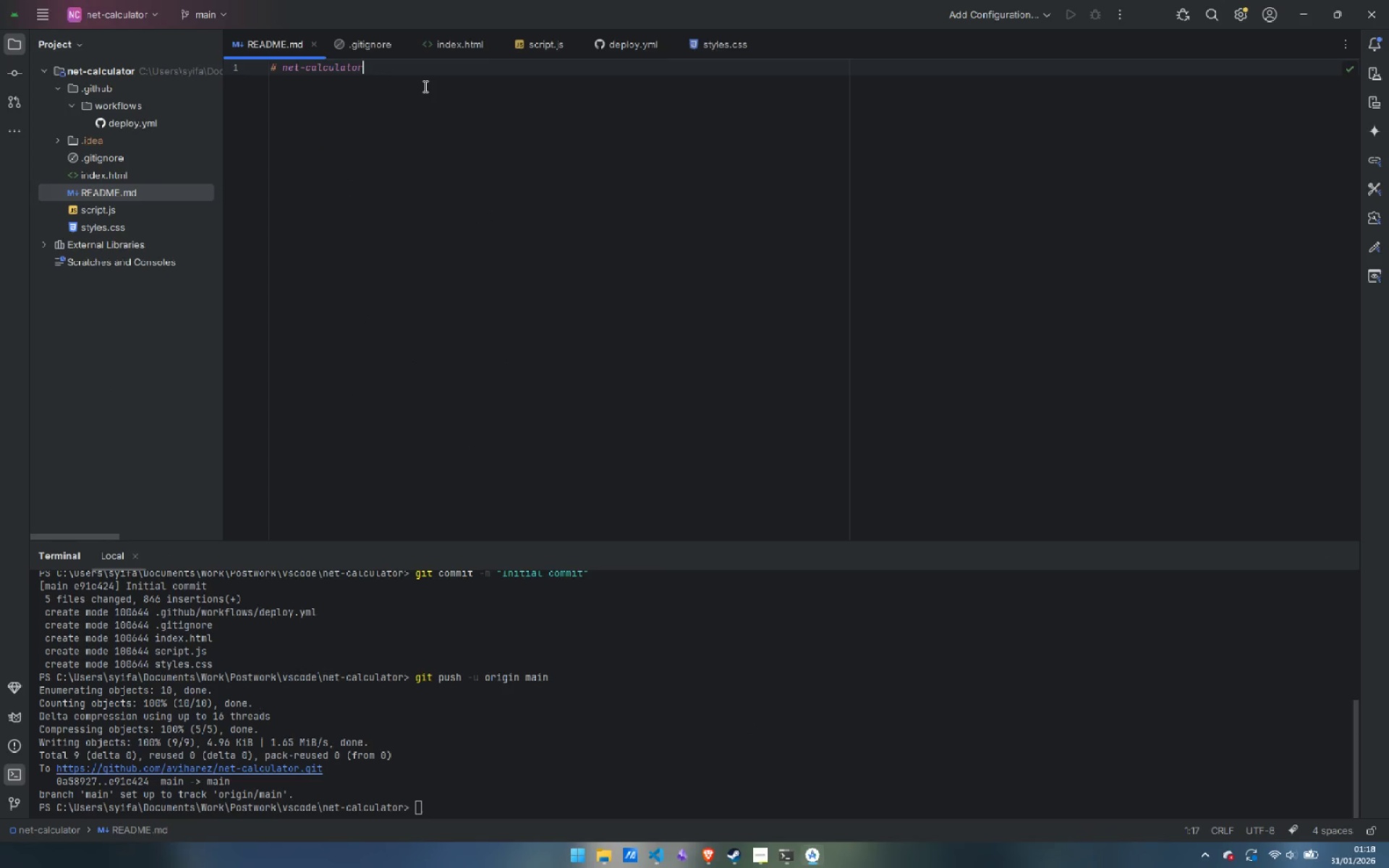 
key(Enter)
 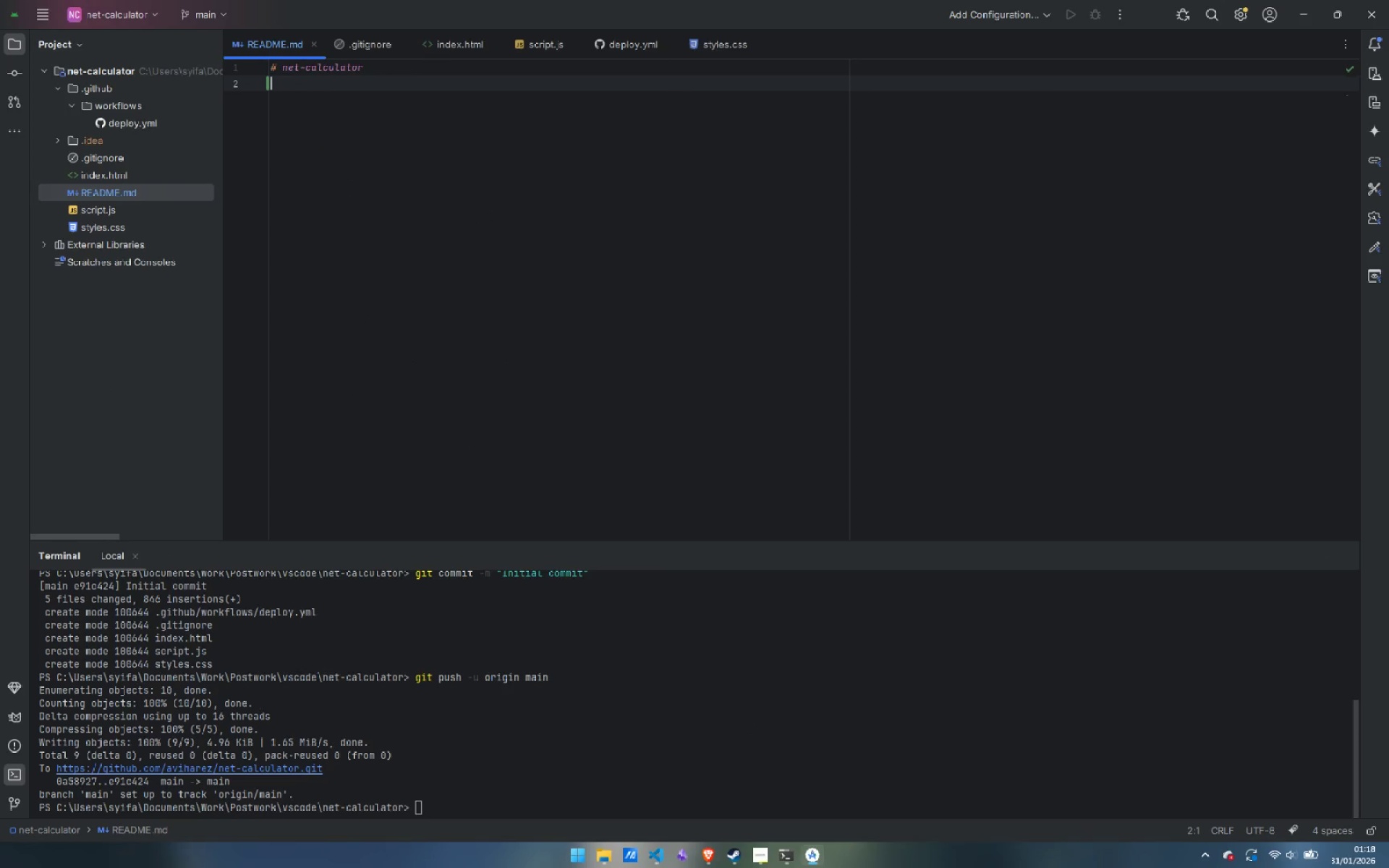 
key(Enter)
 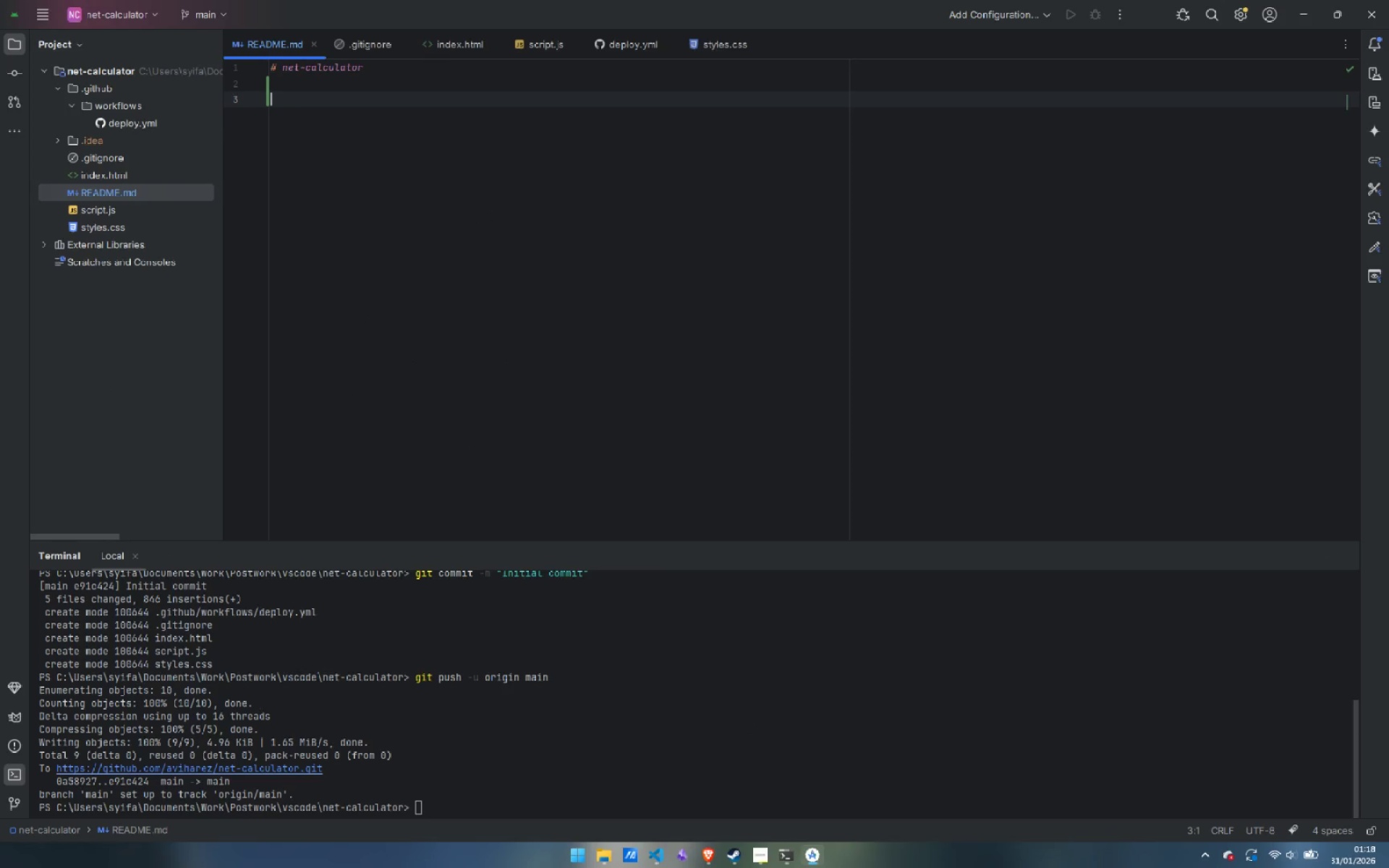 
key(Control+V)
 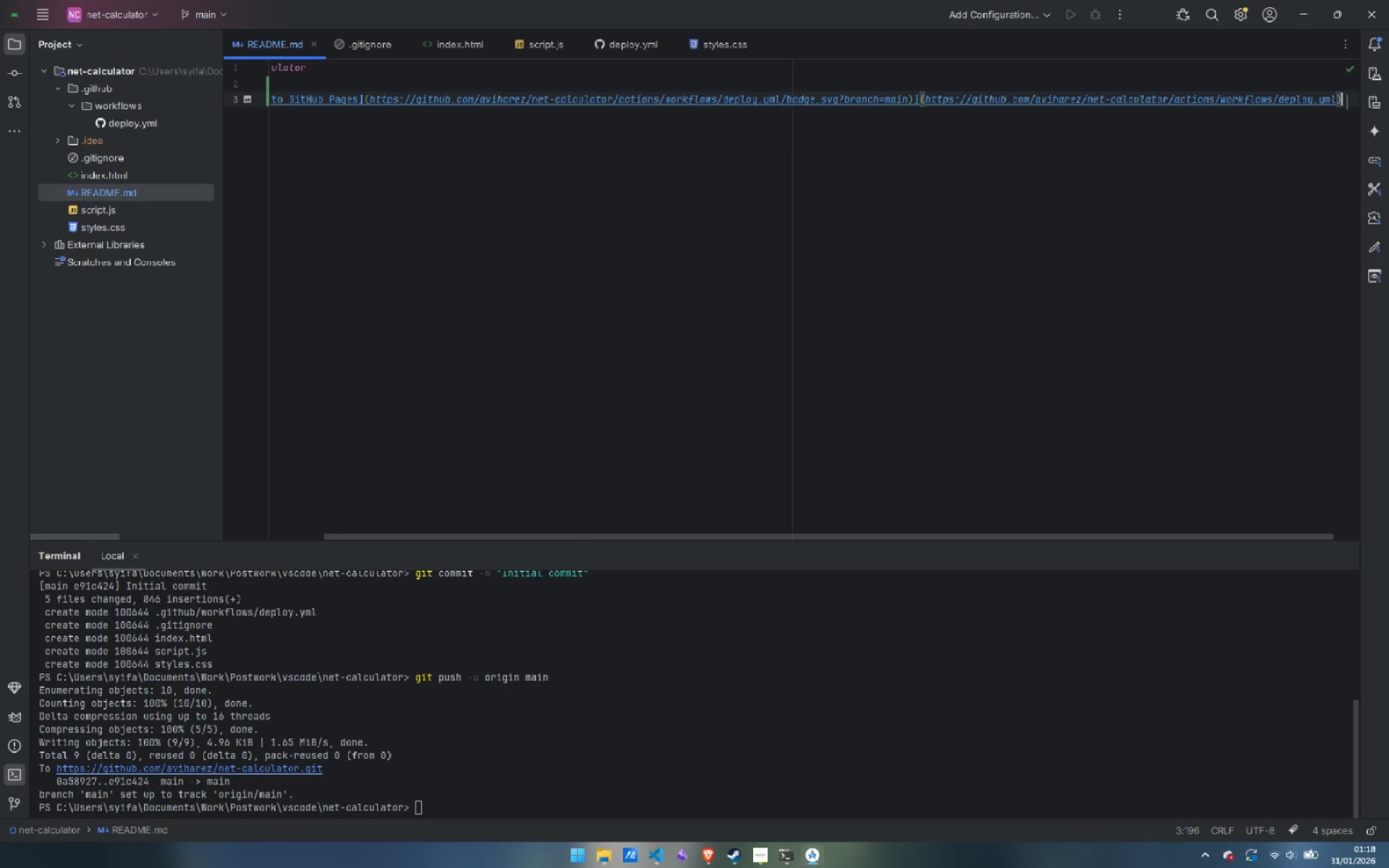 
hold_key(key=ShiftLeft, duration=3.88)
scroll: coordinate [402, 170], scroll_direction: up, amount: 7.0
 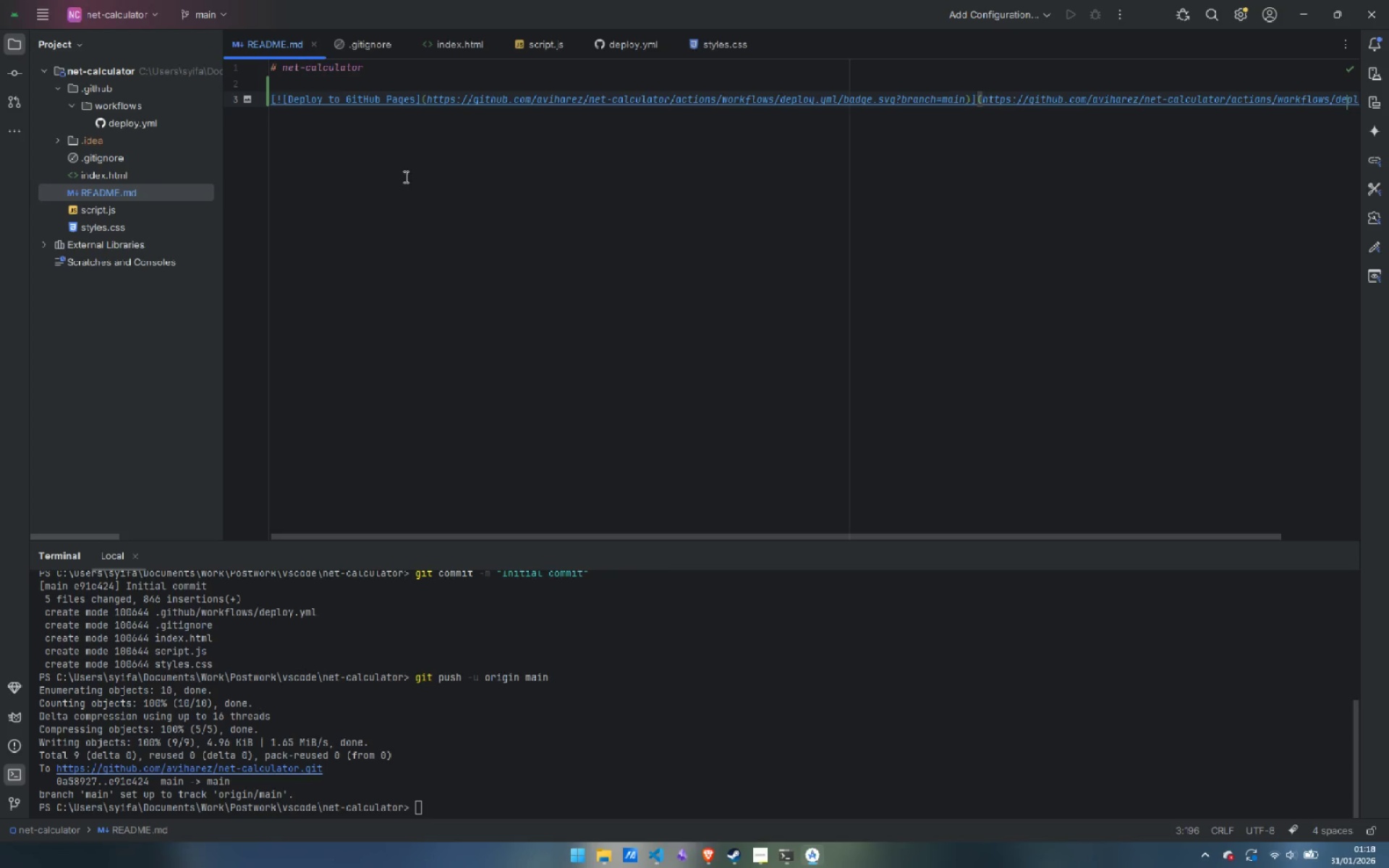 
scroll: coordinate [409, 175], scroll_direction: down, amount: 6.0
 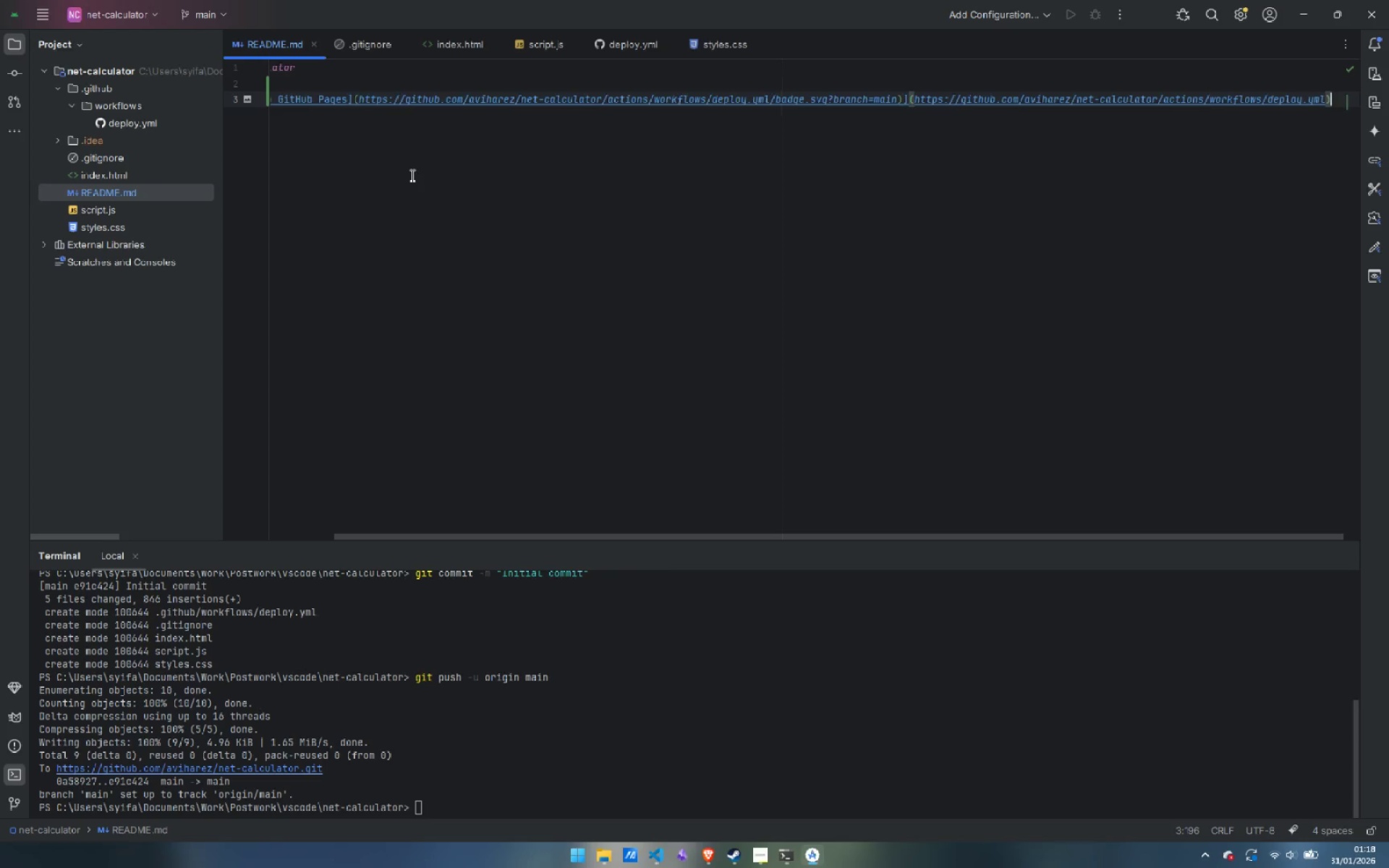 
scroll: coordinate [412, 175], scroll_direction: up, amount: 9.0
 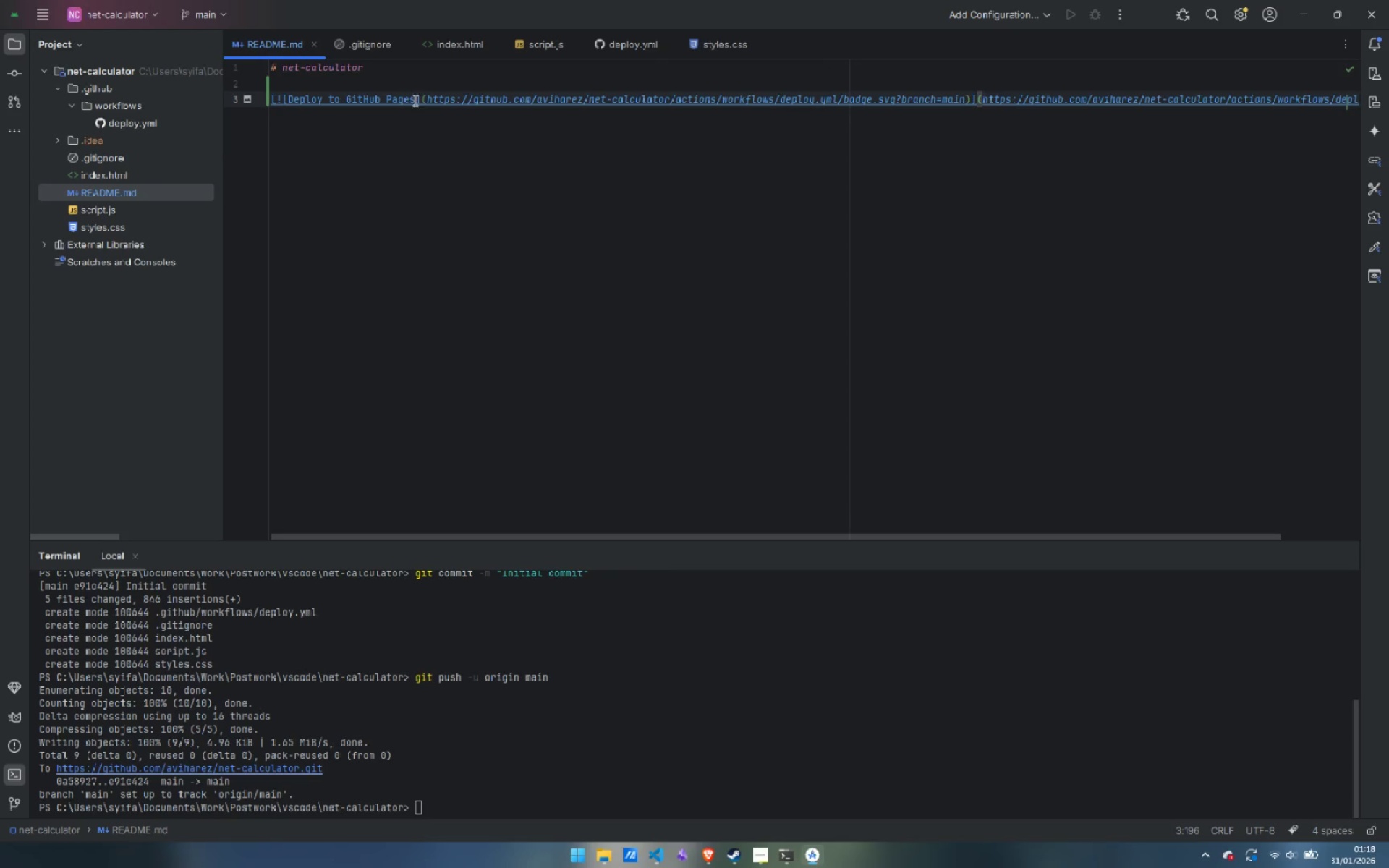 
left_click_drag(start_coordinate=[415, 101], to_coordinate=[320, 106])
 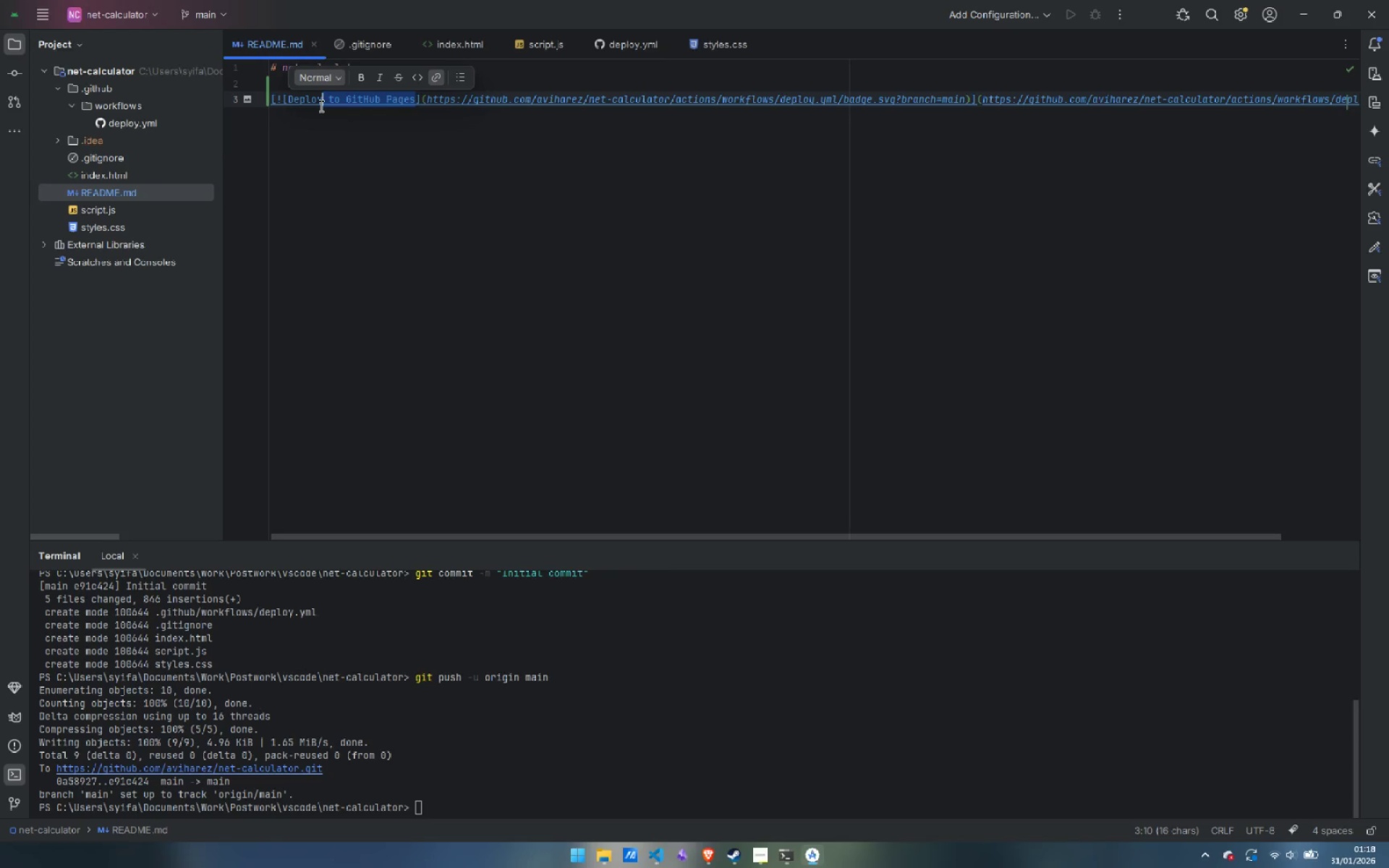 
type(ment)
 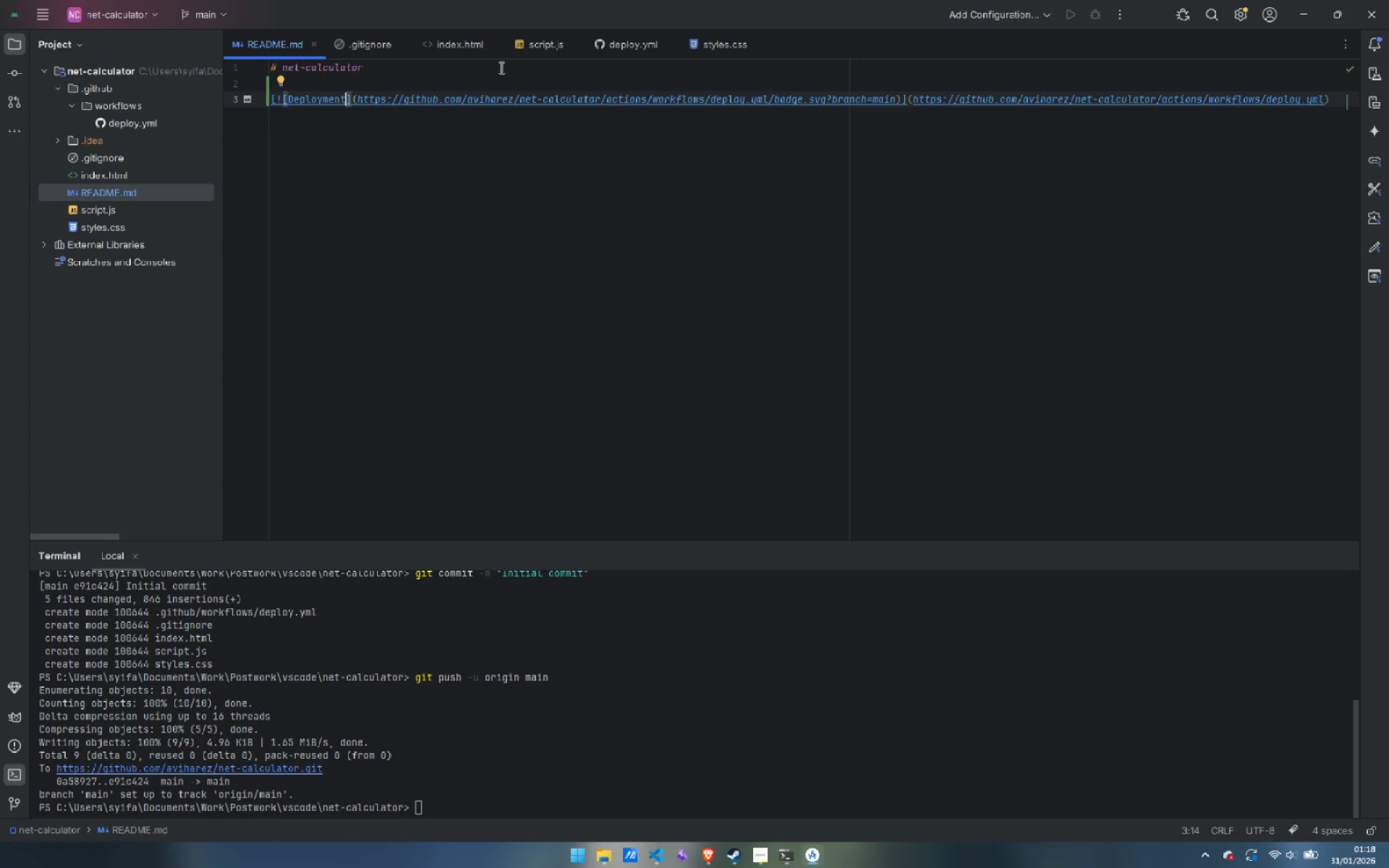 
wait(5.33)
 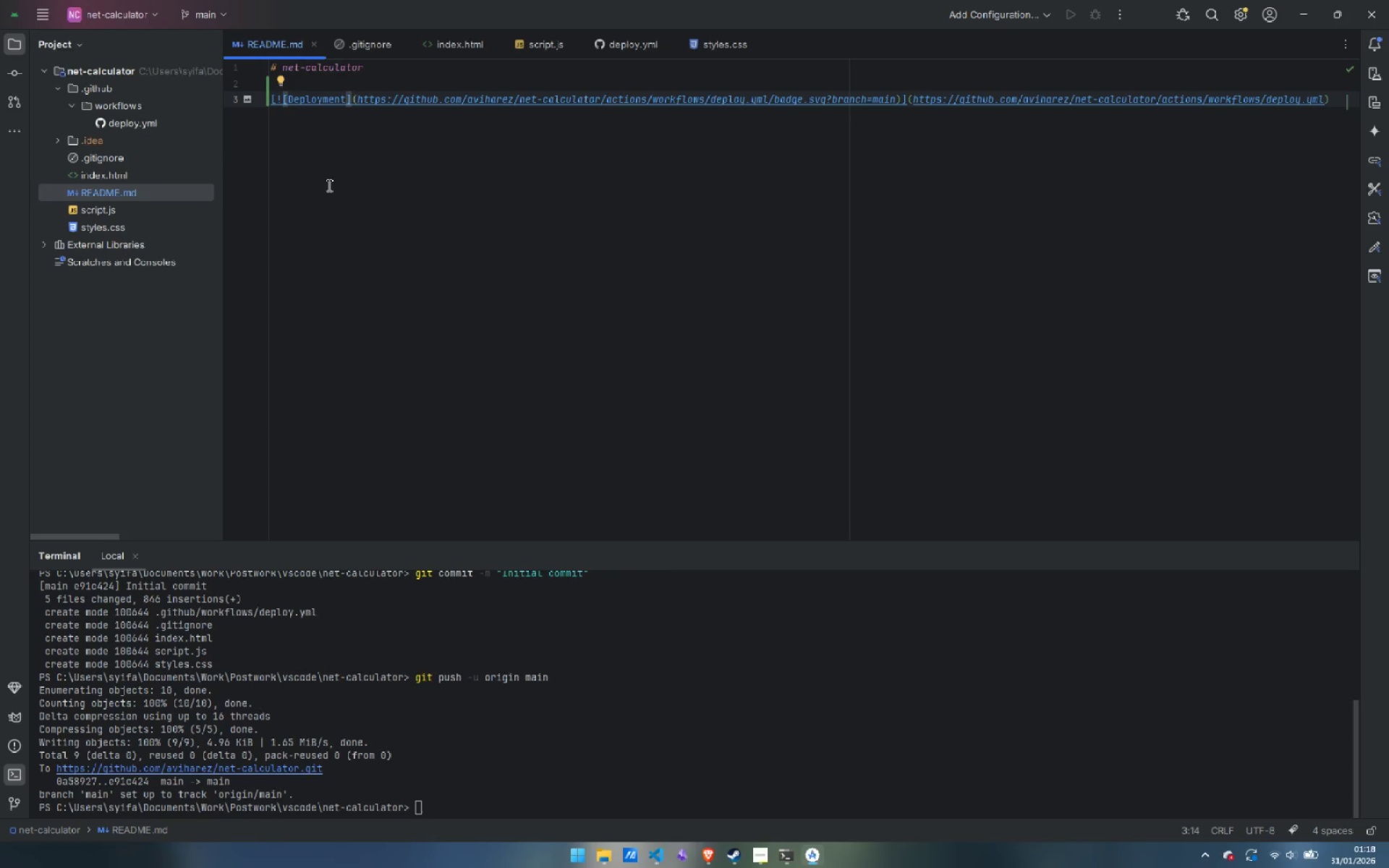 
left_click([543, 46])
 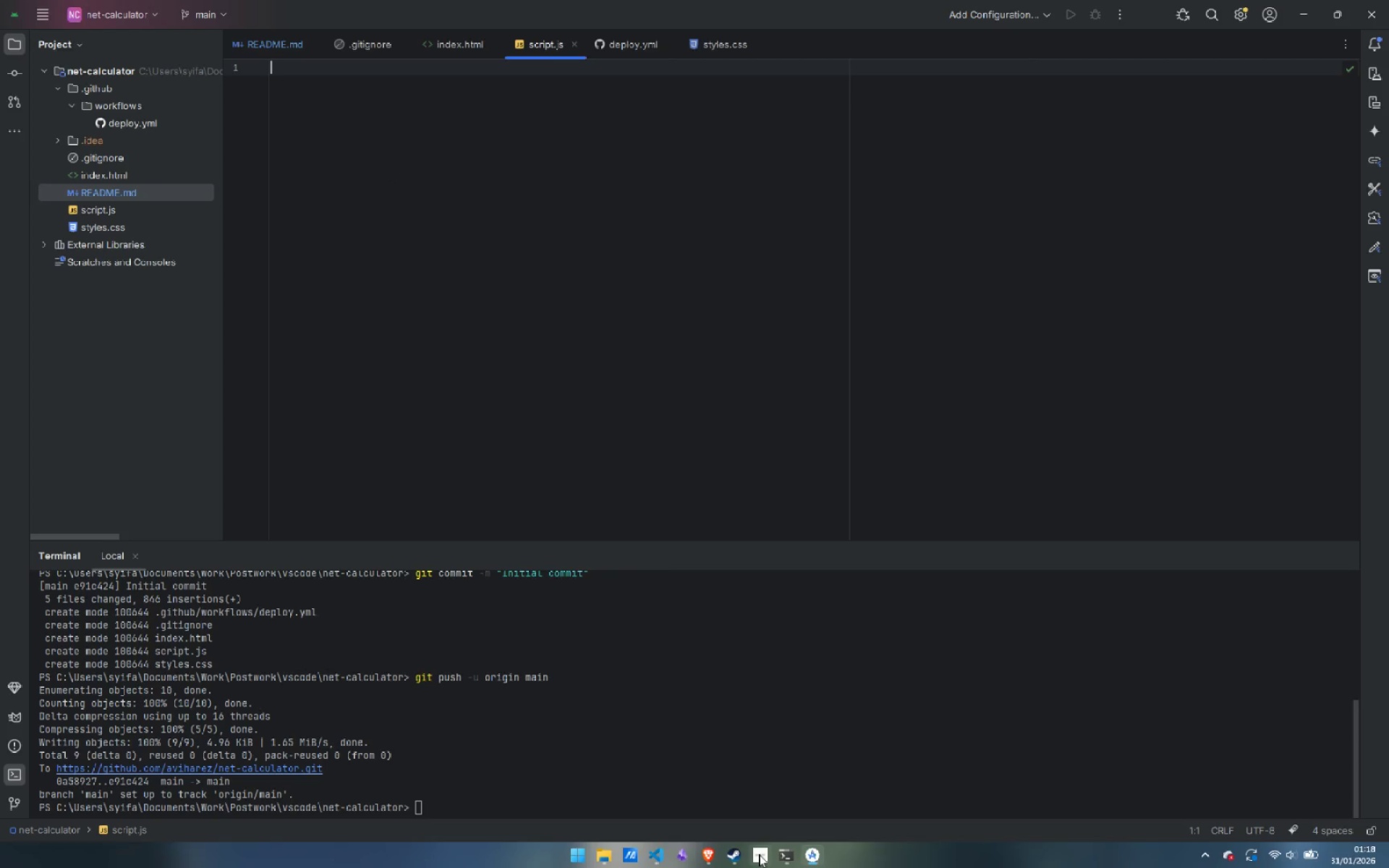 
left_click([759, 854])